 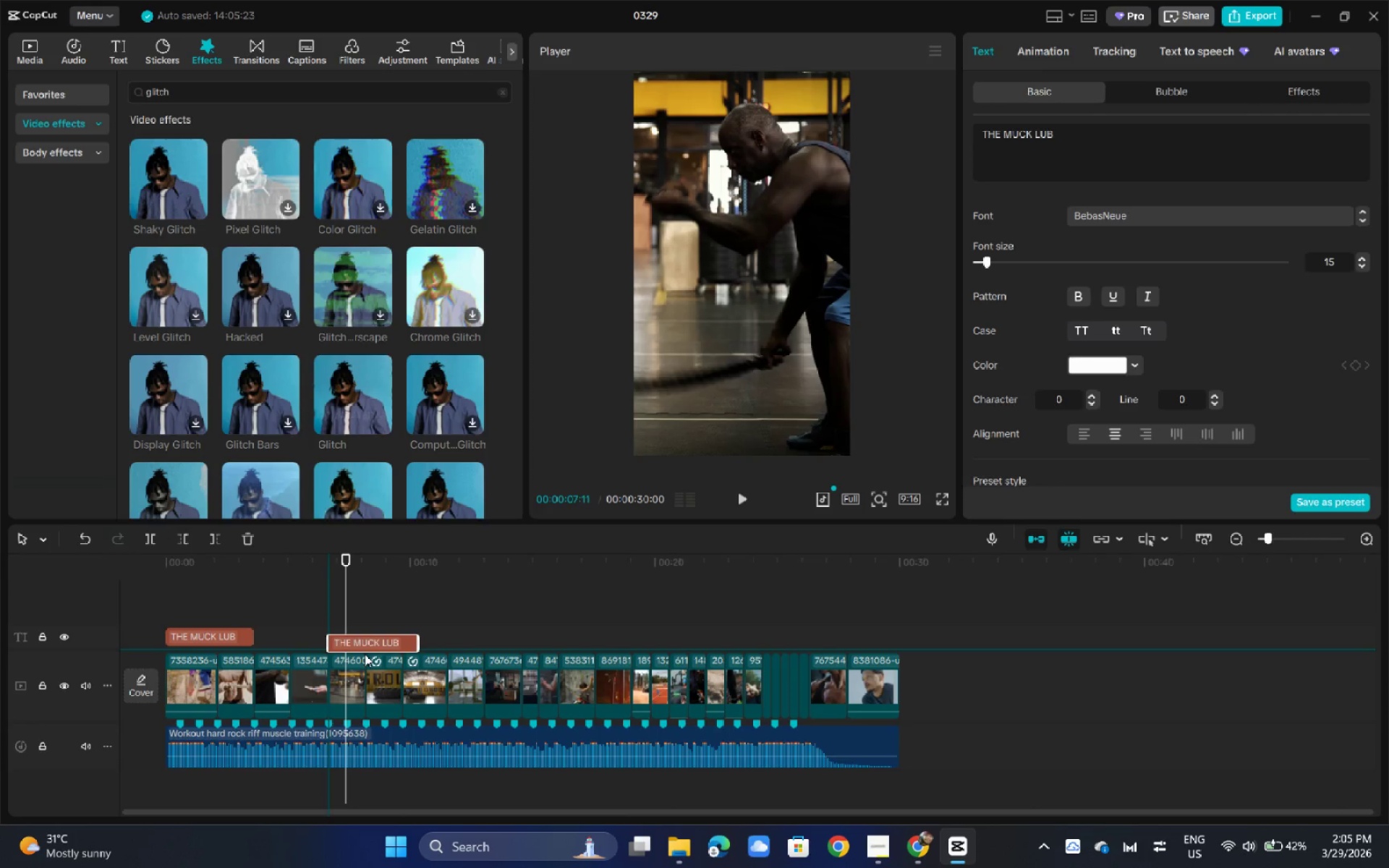 
key(Alt+AltLeft)
 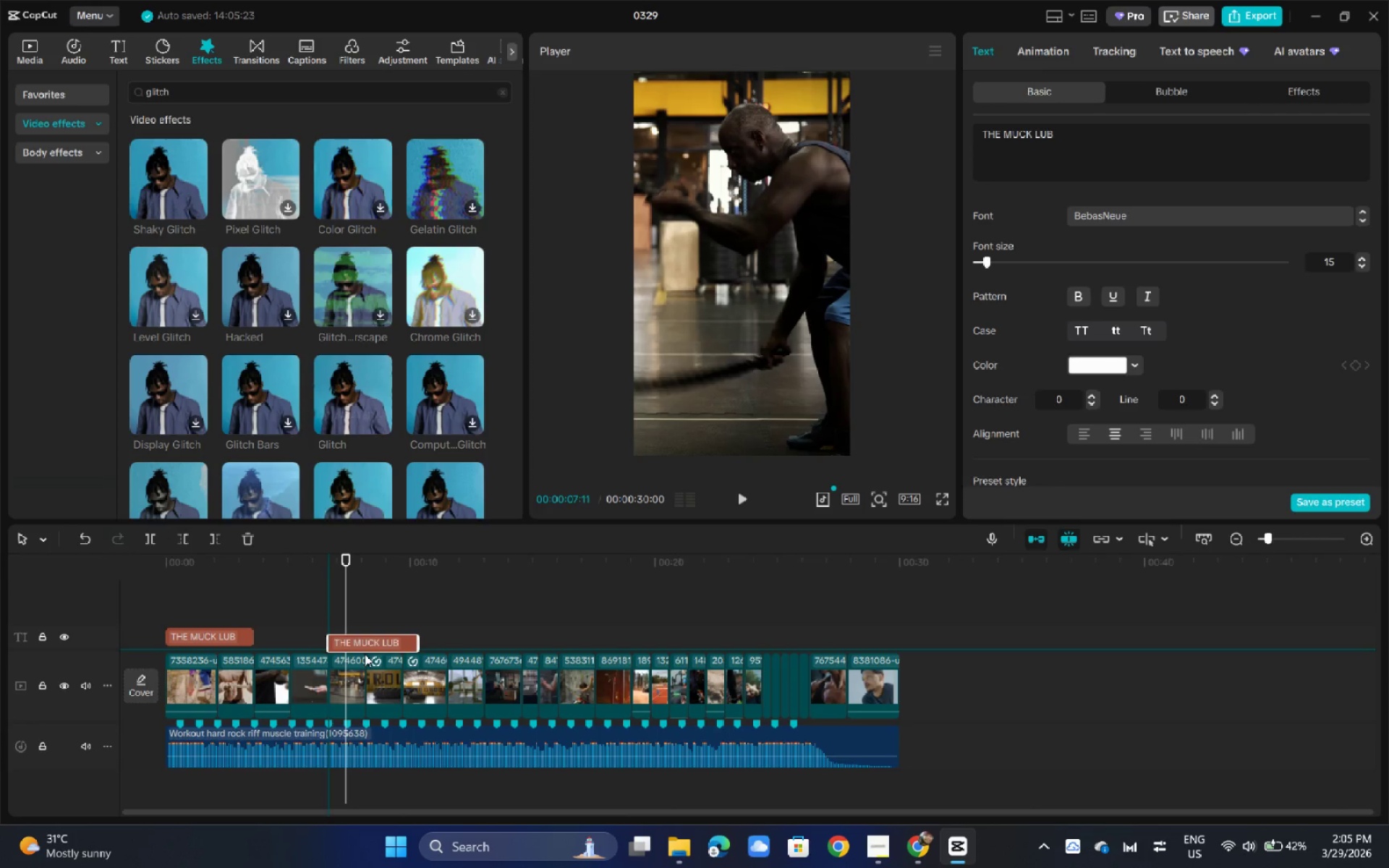 
key(Alt+AltLeft)
 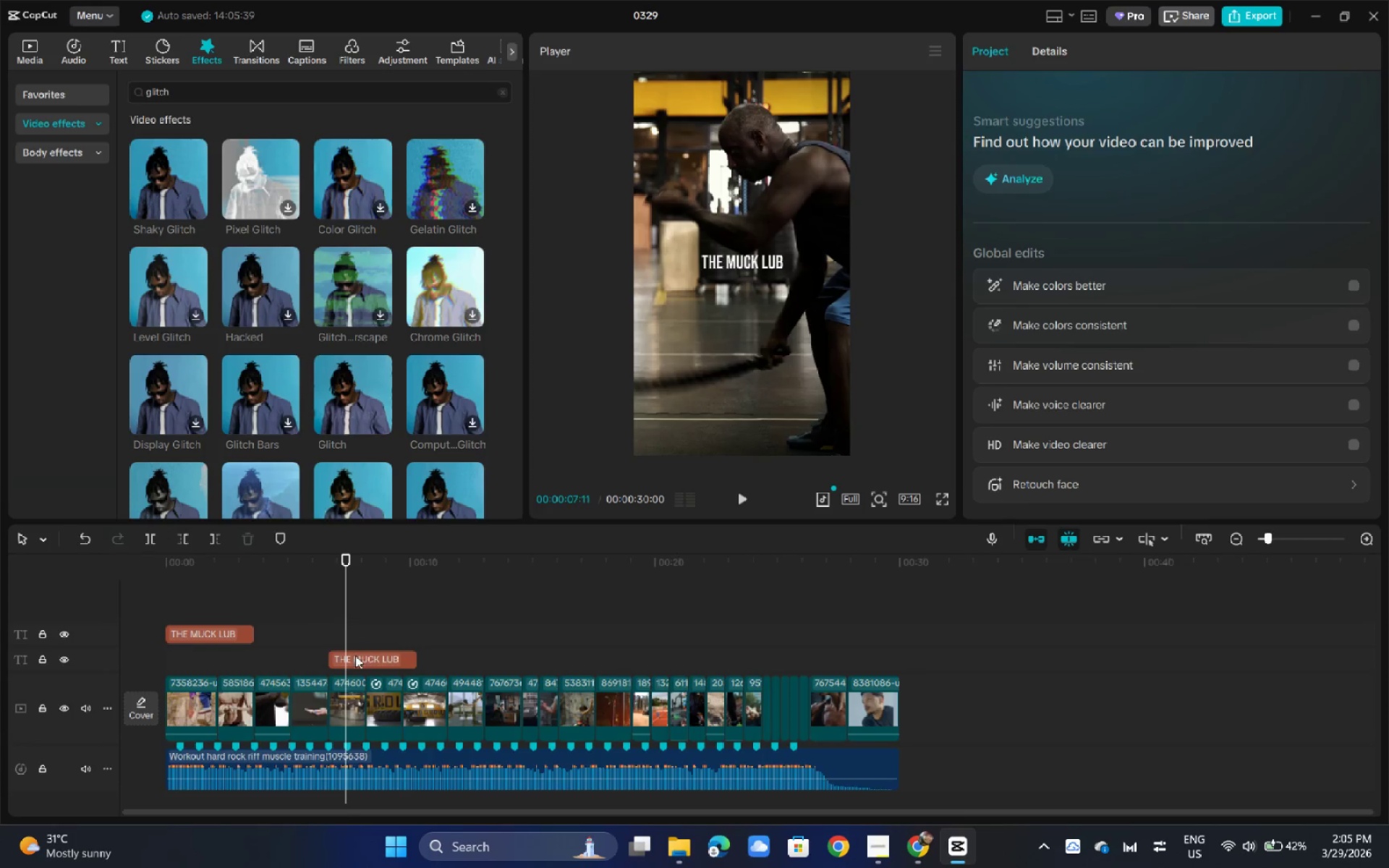 
left_click_drag(start_coordinate=[356, 662], to_coordinate=[358, 642])
 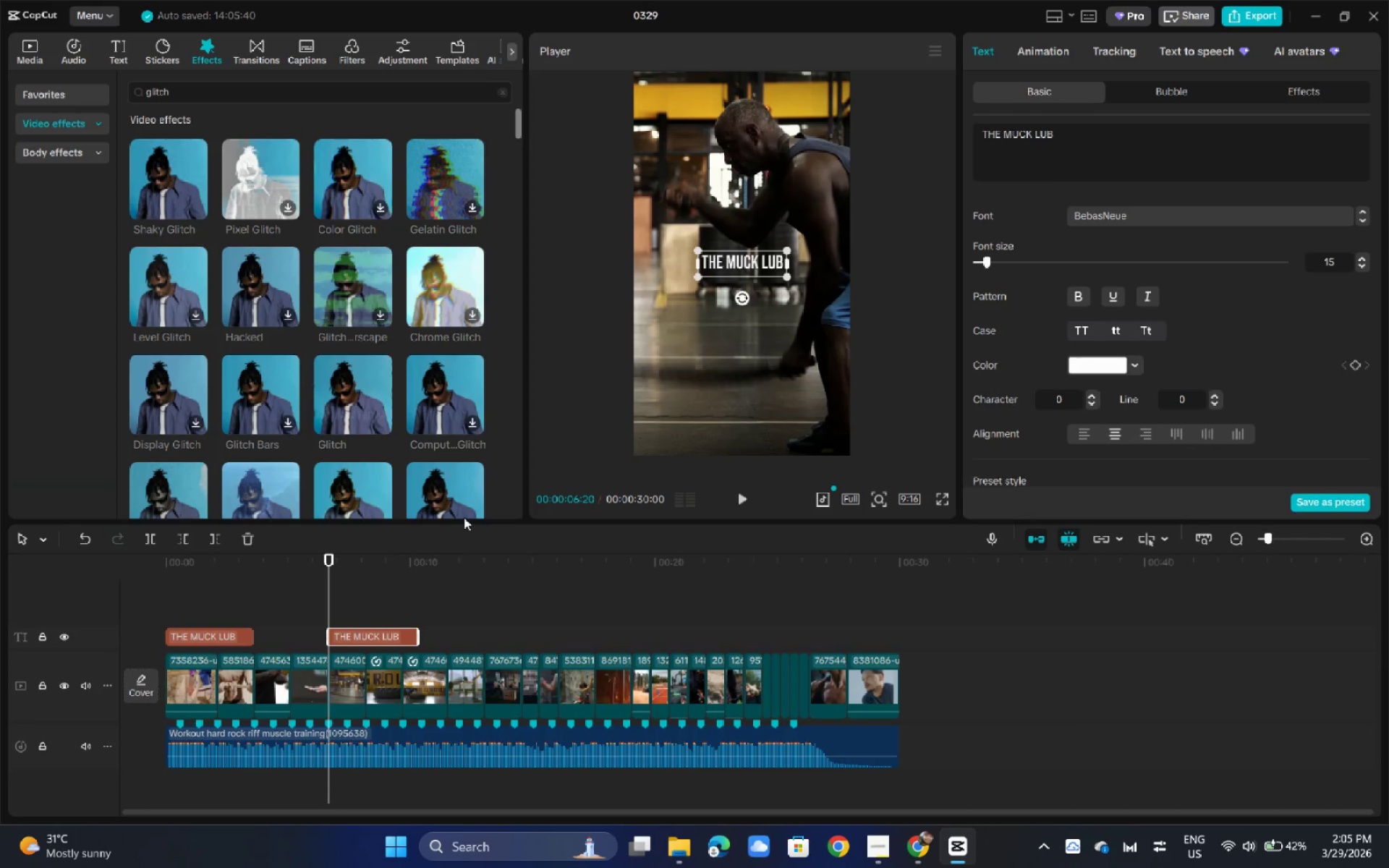 
key(Space)
 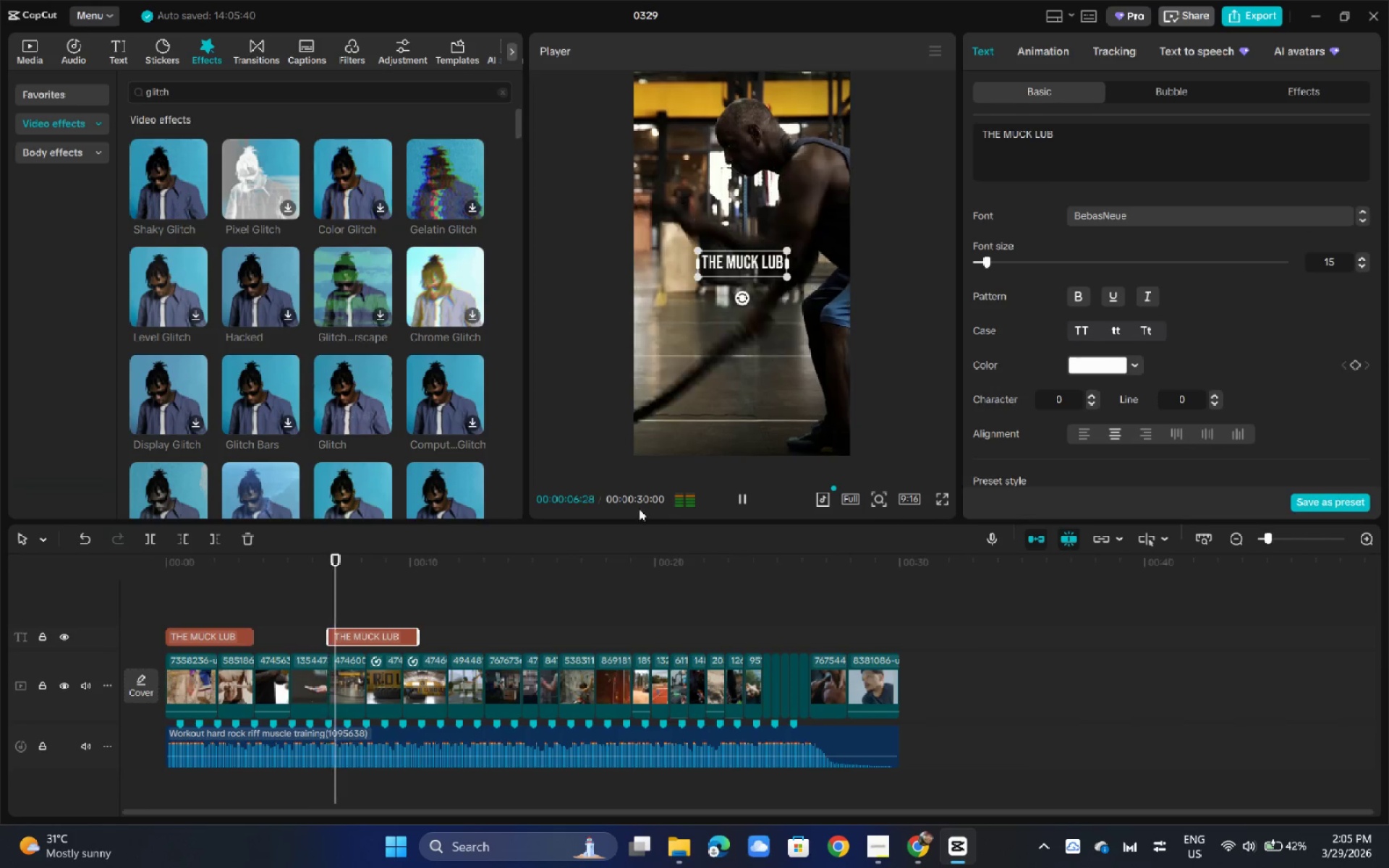 
key(Space)
 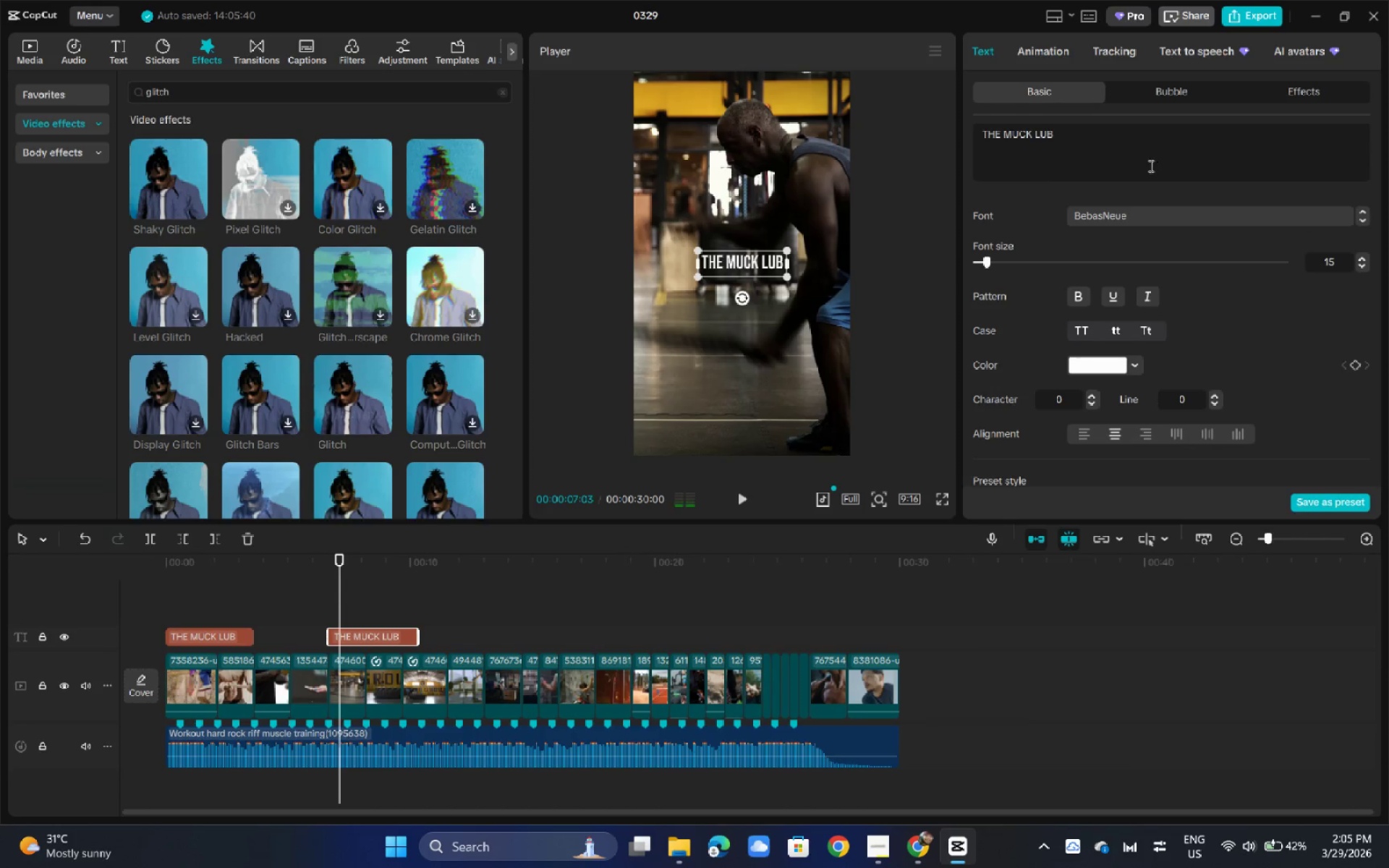 
left_click_drag(start_coordinate=[1148, 163], to_coordinate=[1148, 159])
 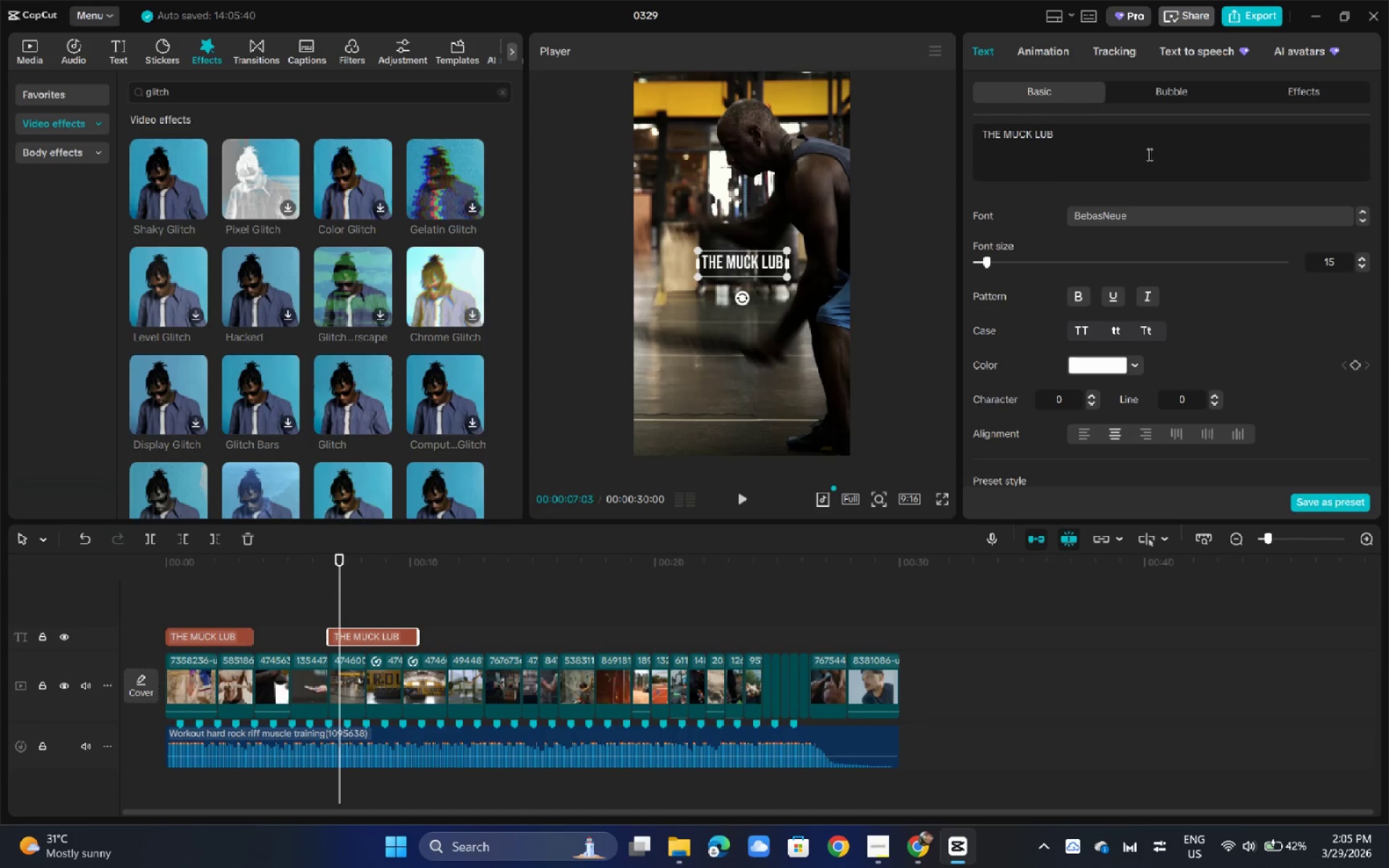 
key(Control+CapsLock)
 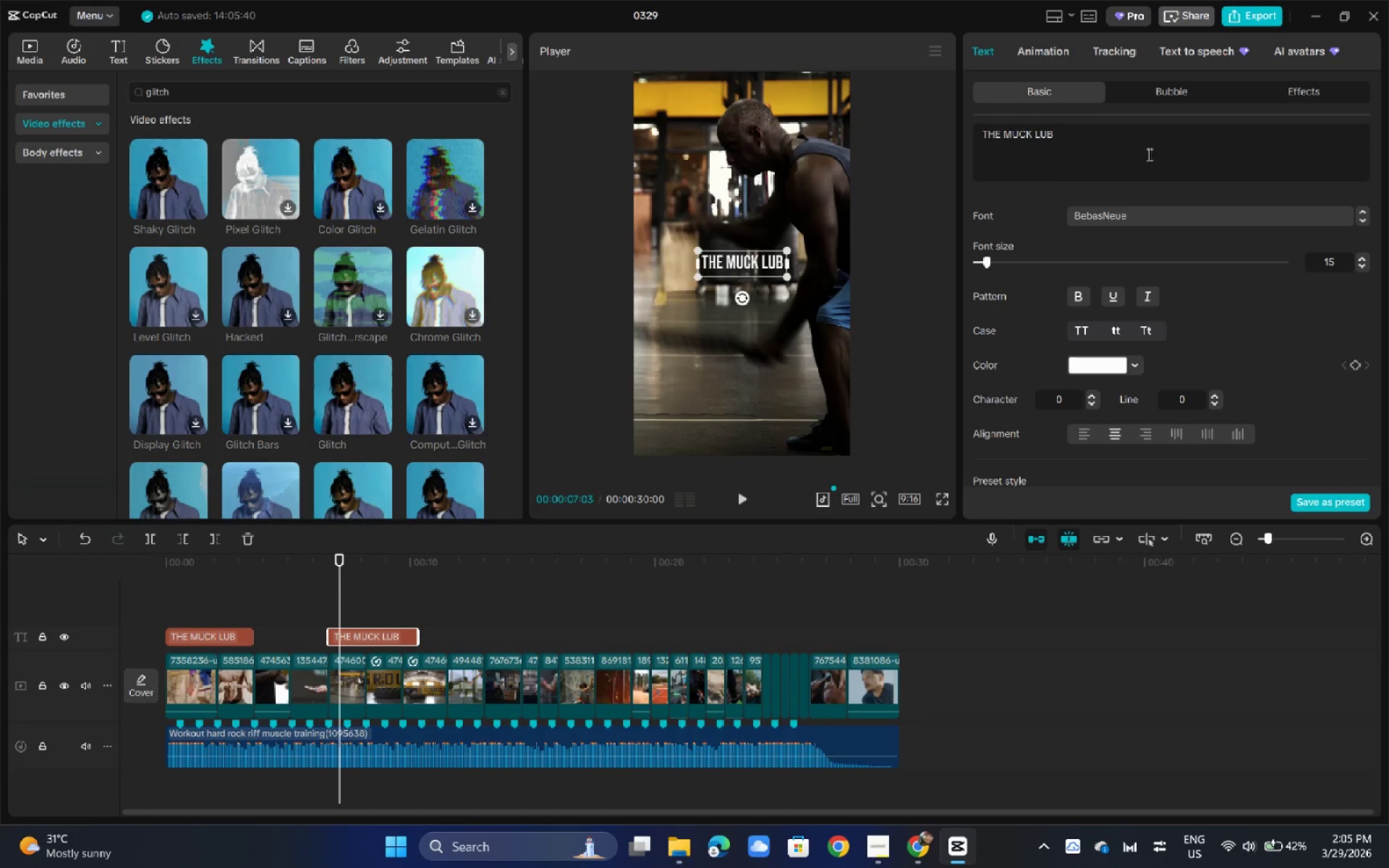 
key(Control+ControlLeft)
 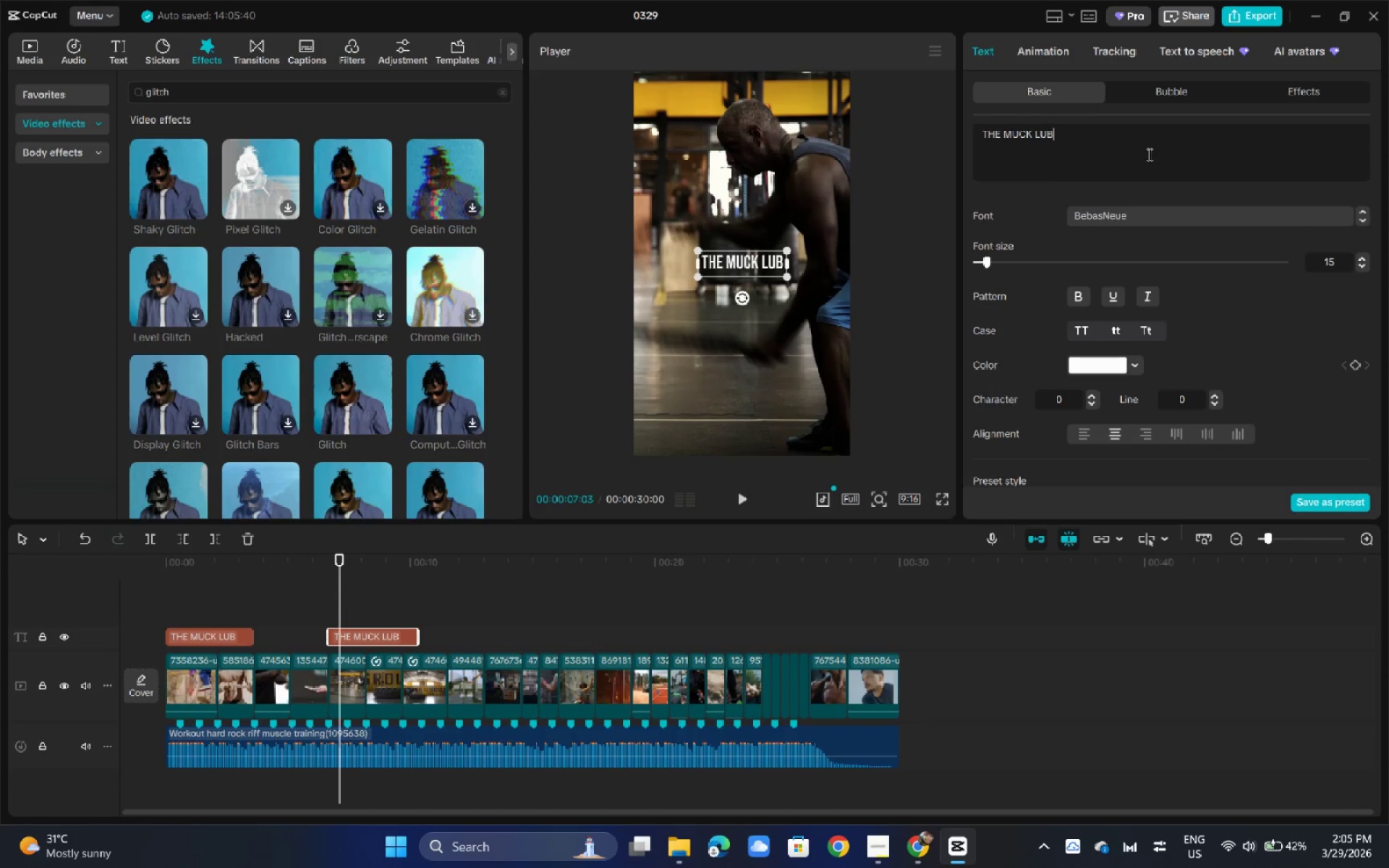 
key(Control+A)
 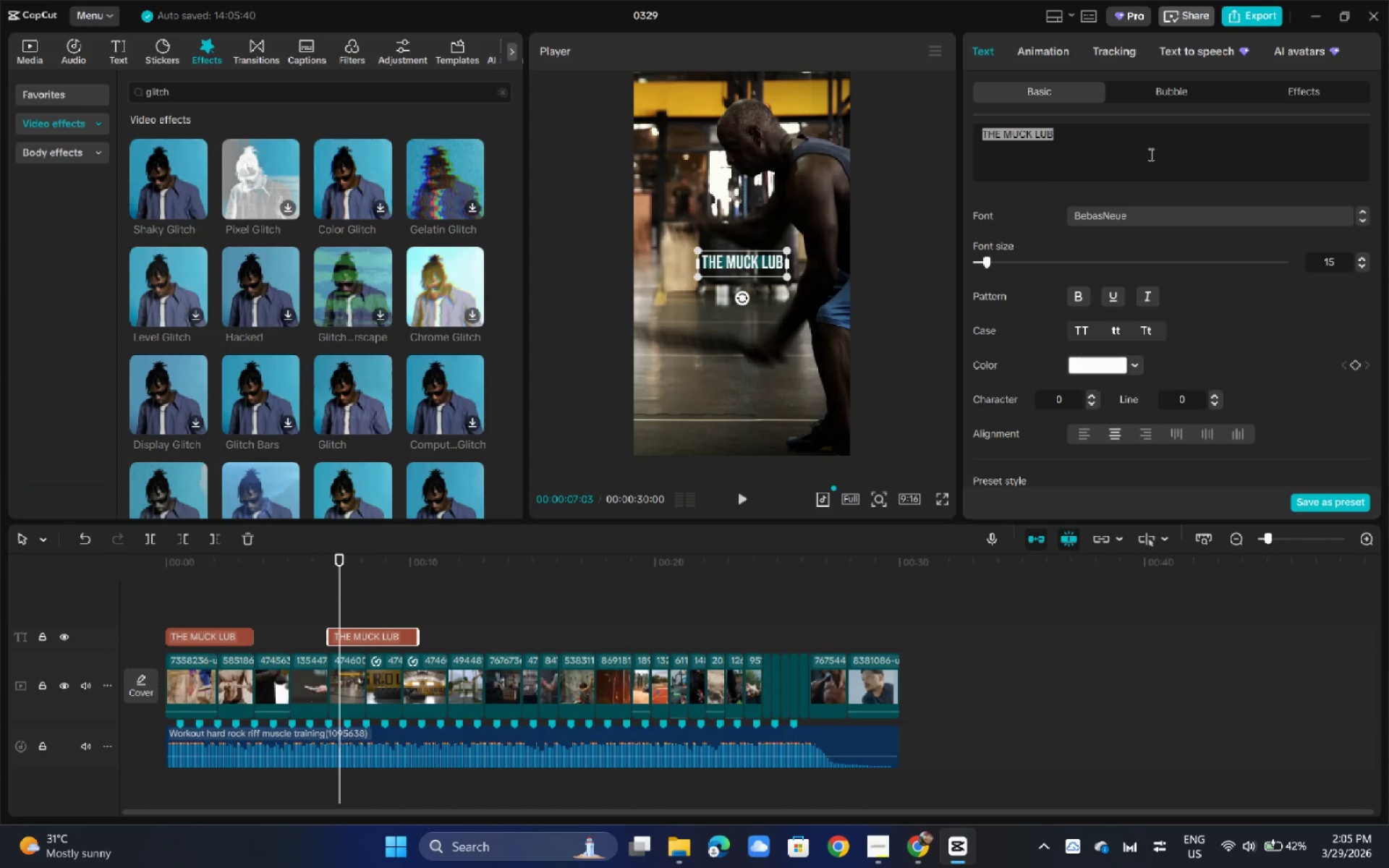 
type(g)
key(Backspace)
key(Backspace)
type(TRAIN HARDER)
 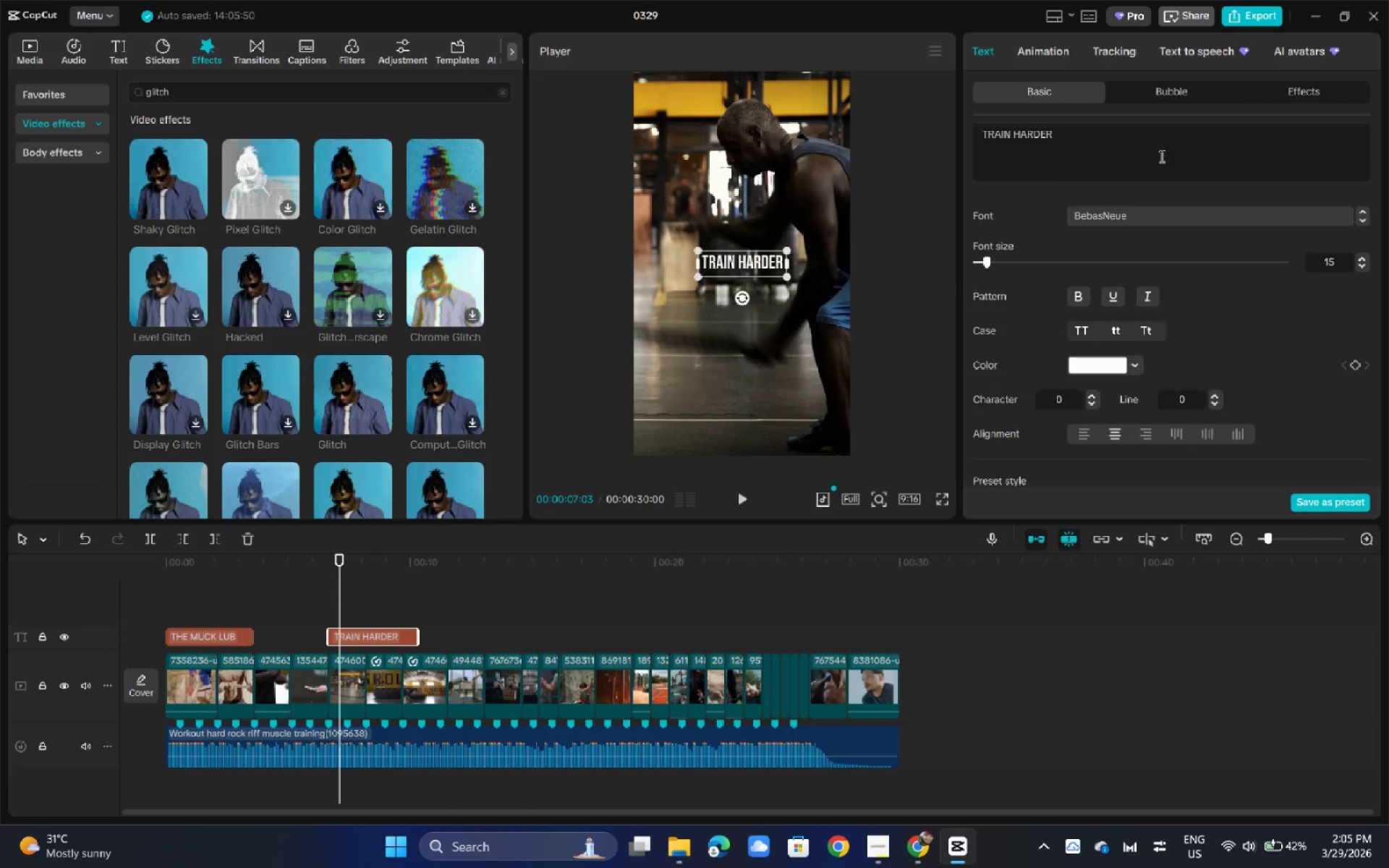 
key(Enter)
 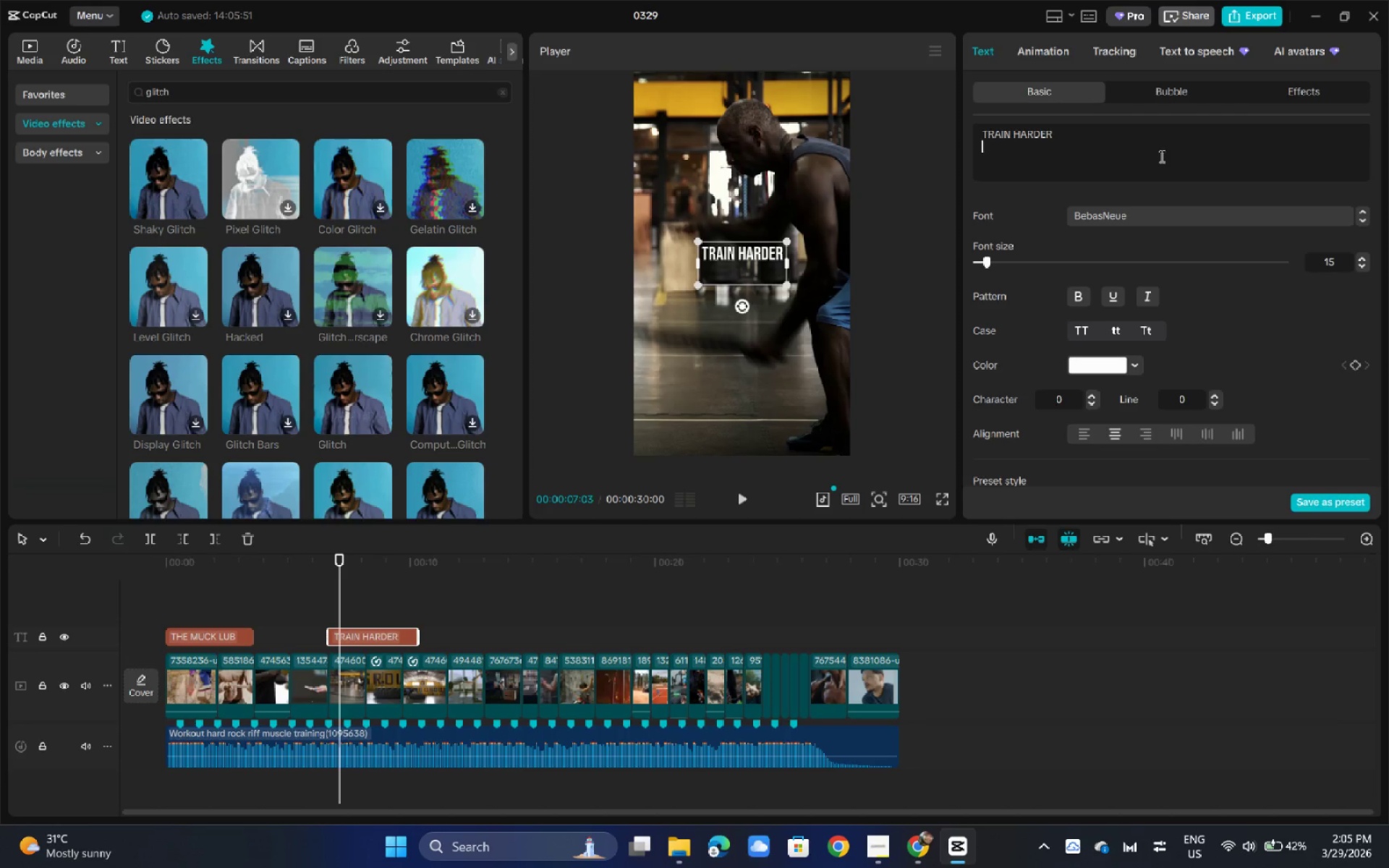 
type(PUSH FUTHER)
key(Backspace)
key(Backspace)
key(Backspace)
key(Backspace)
type(RTHER)
 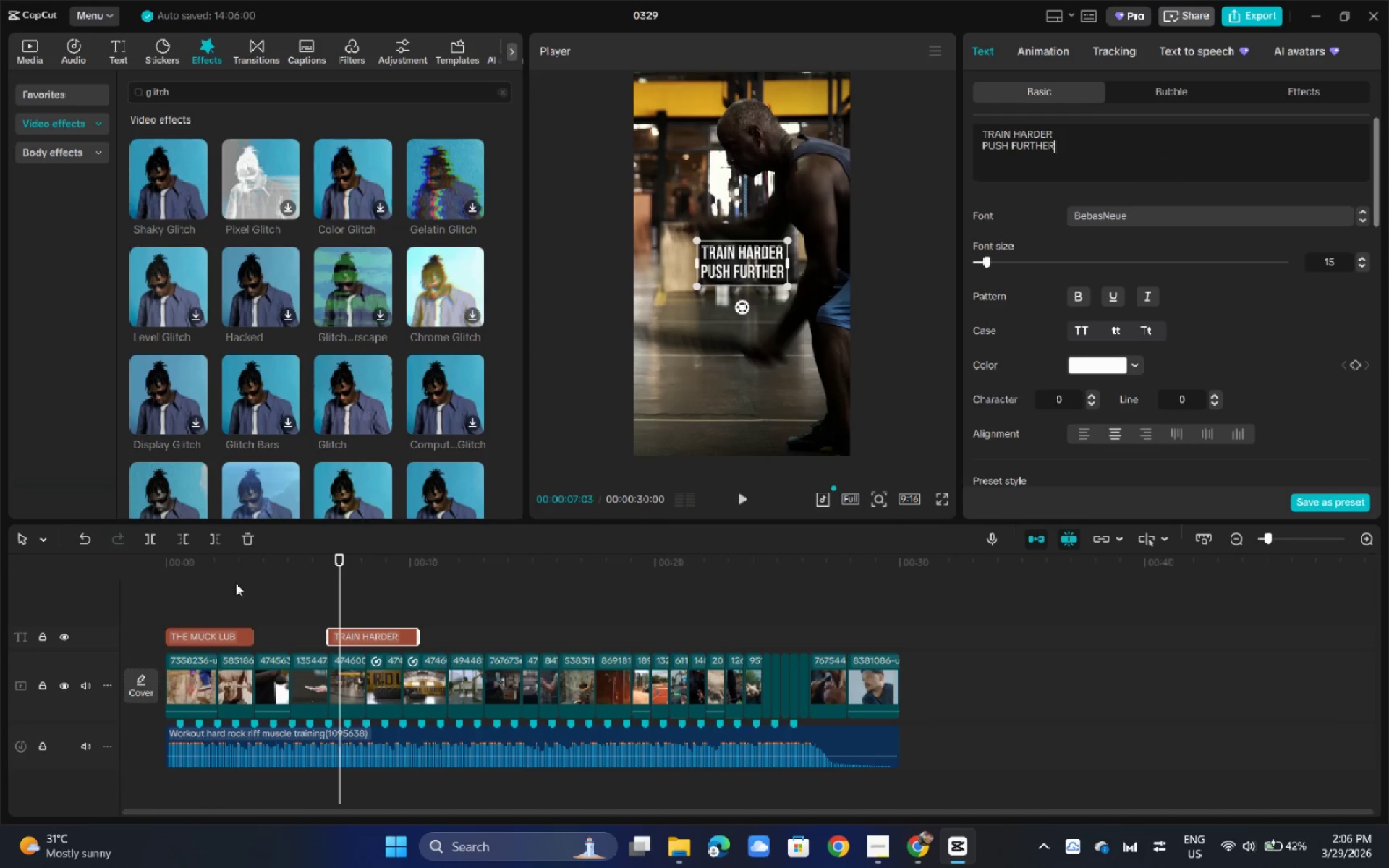 
left_click([391, 574])
 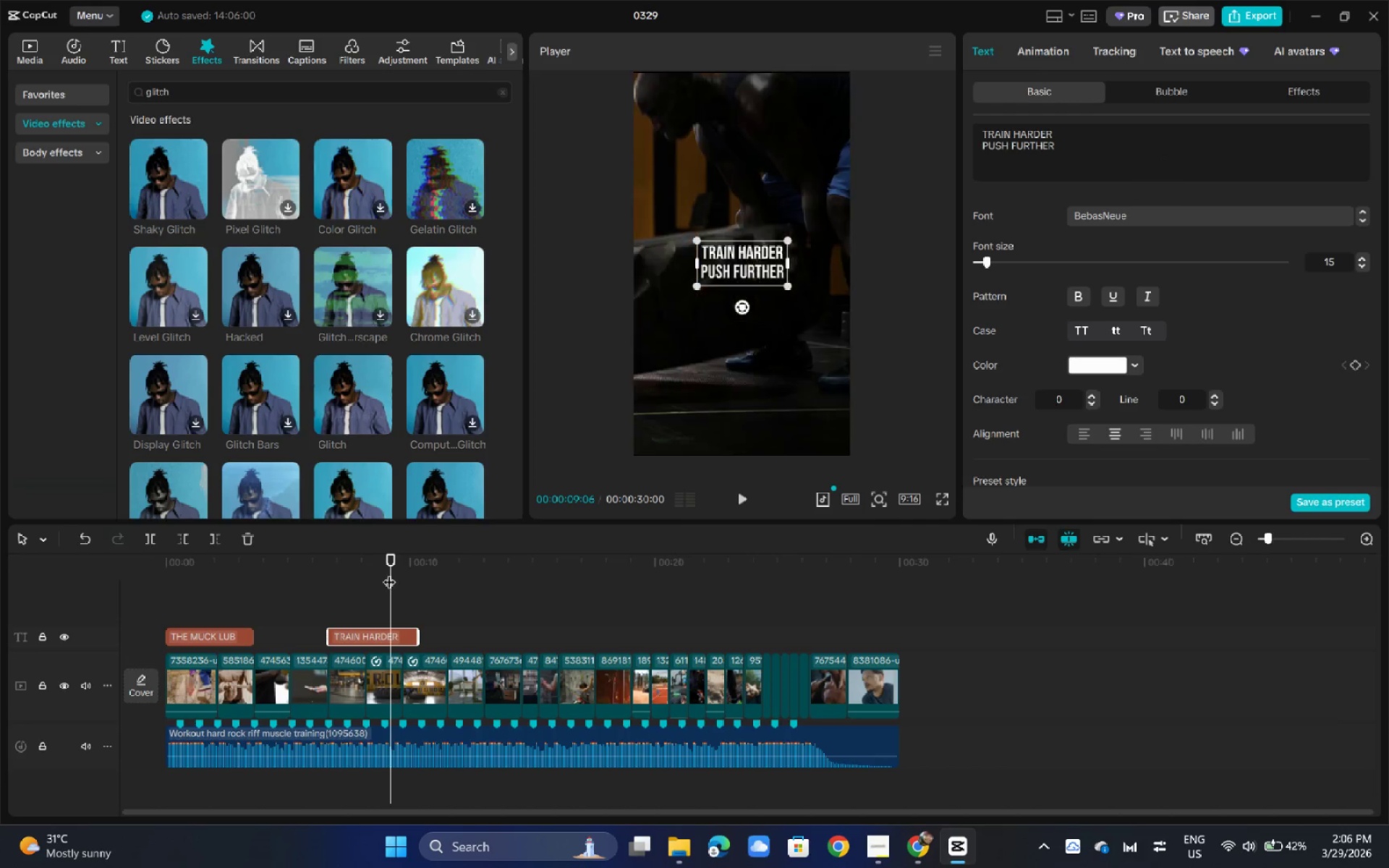 
type(BBBB )
 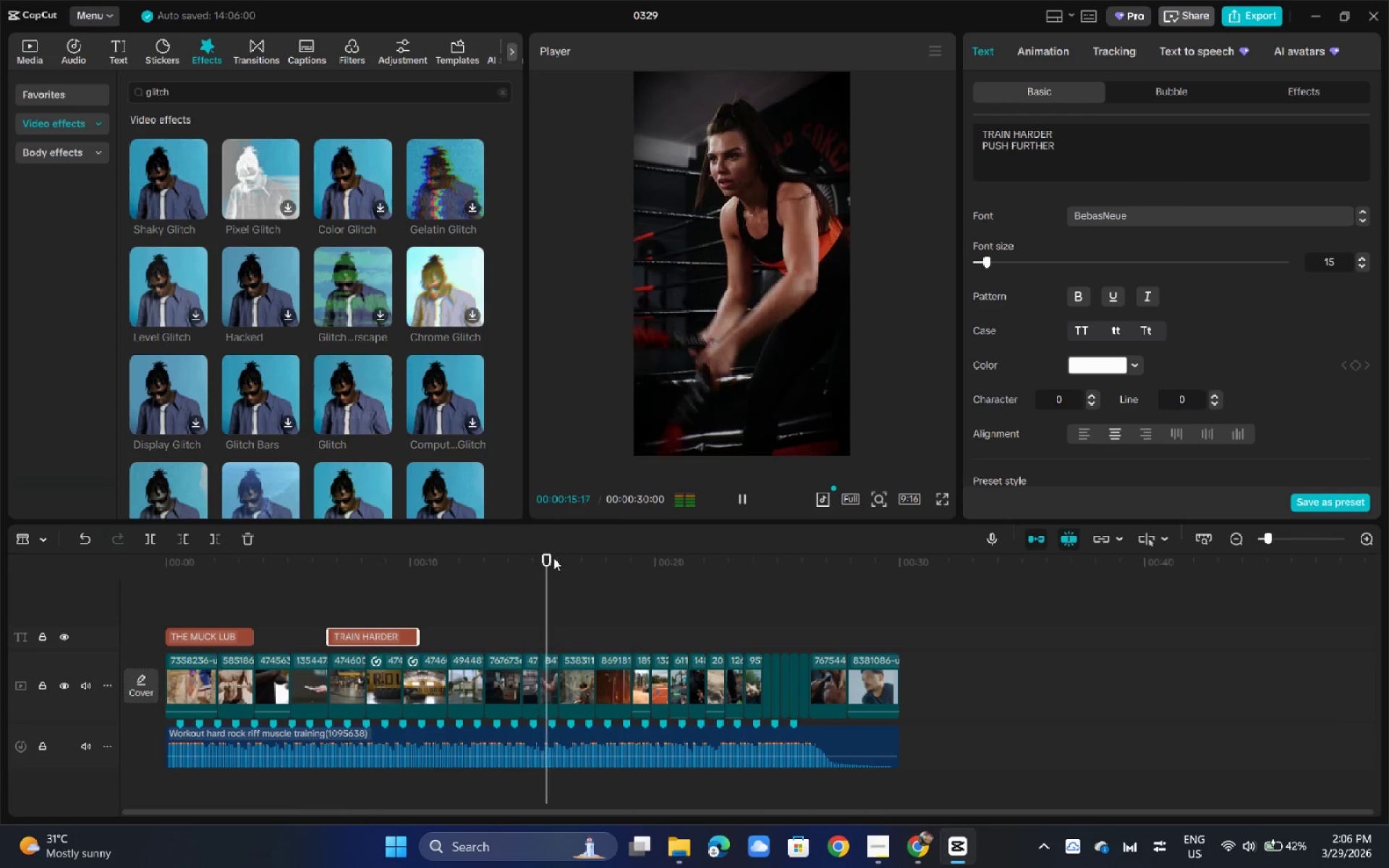 
wait(11.38)
 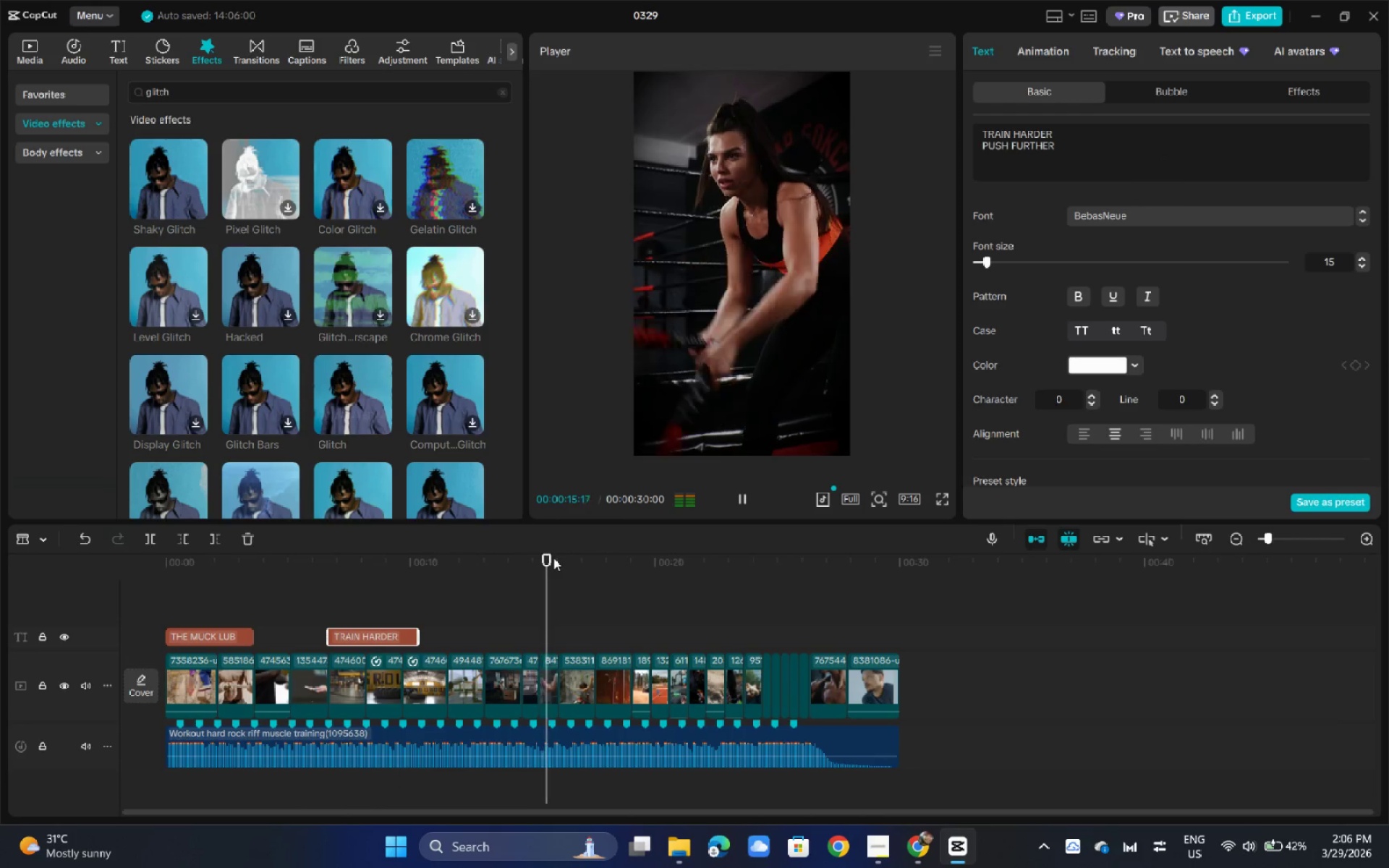 
left_click([30, 536])
 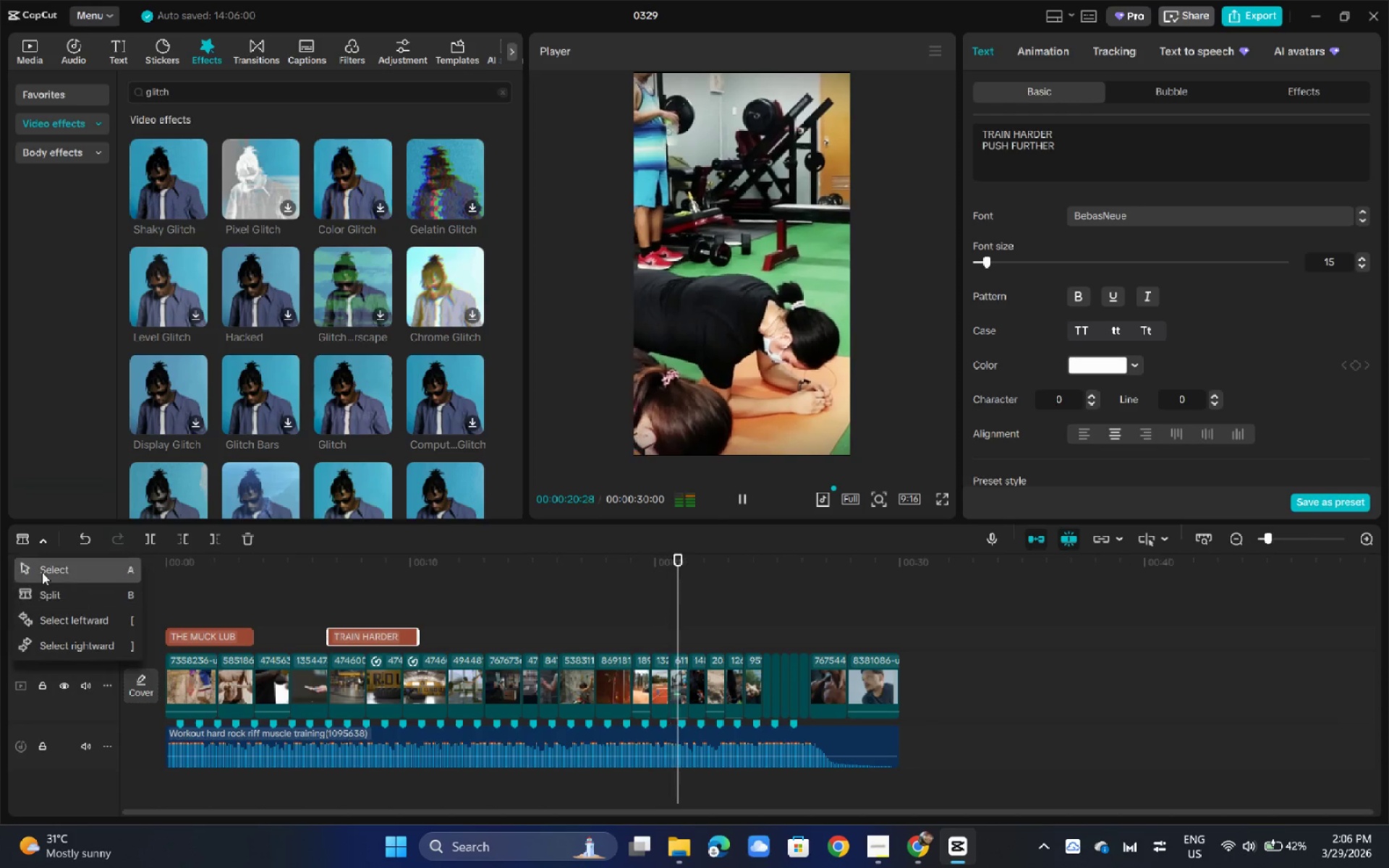 
left_click([42, 572])
 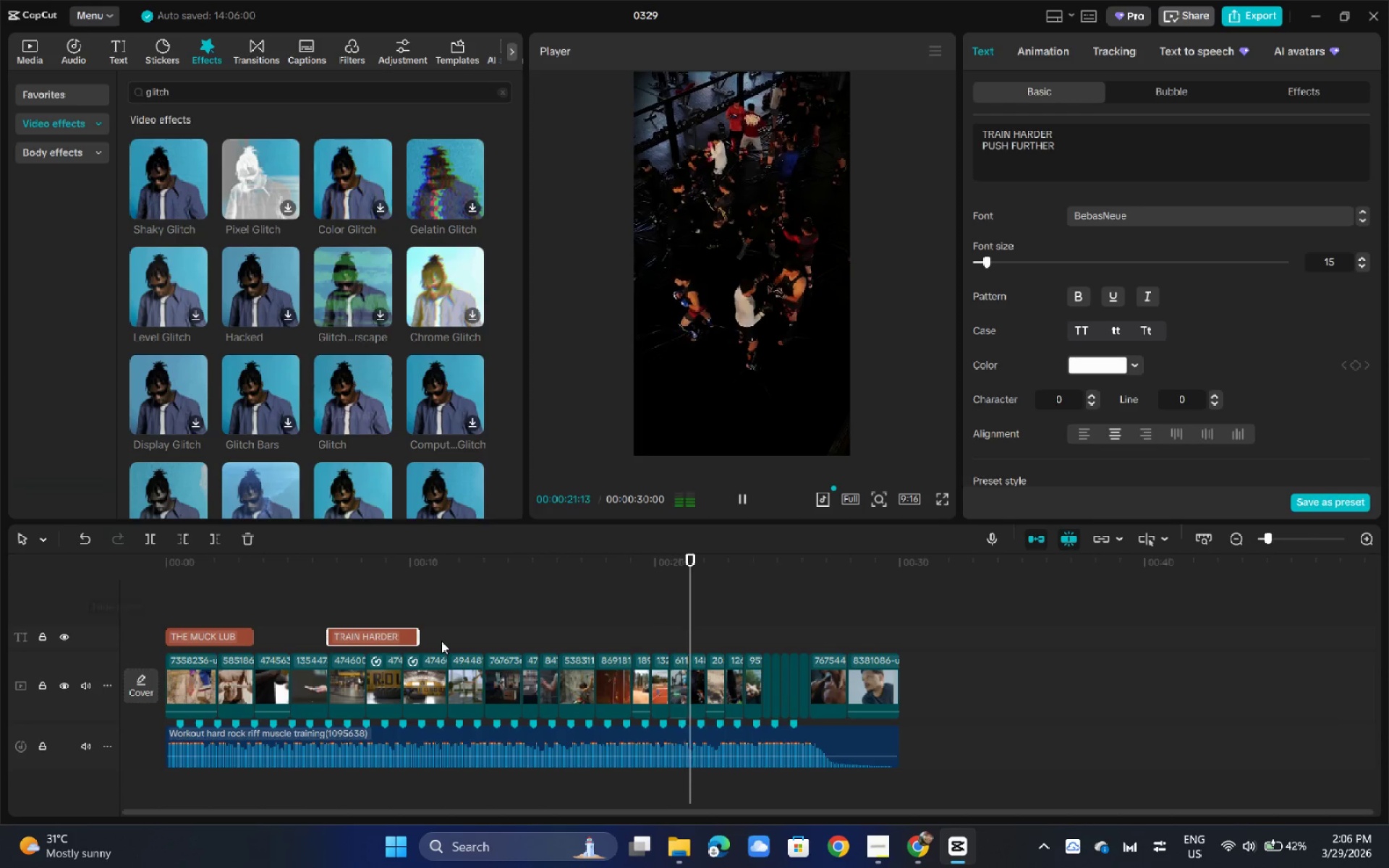 
hold_key(key=AltLeft, duration=1.53)
left_click_drag(start_coordinate=[383, 631], to_coordinate=[618, 642])
 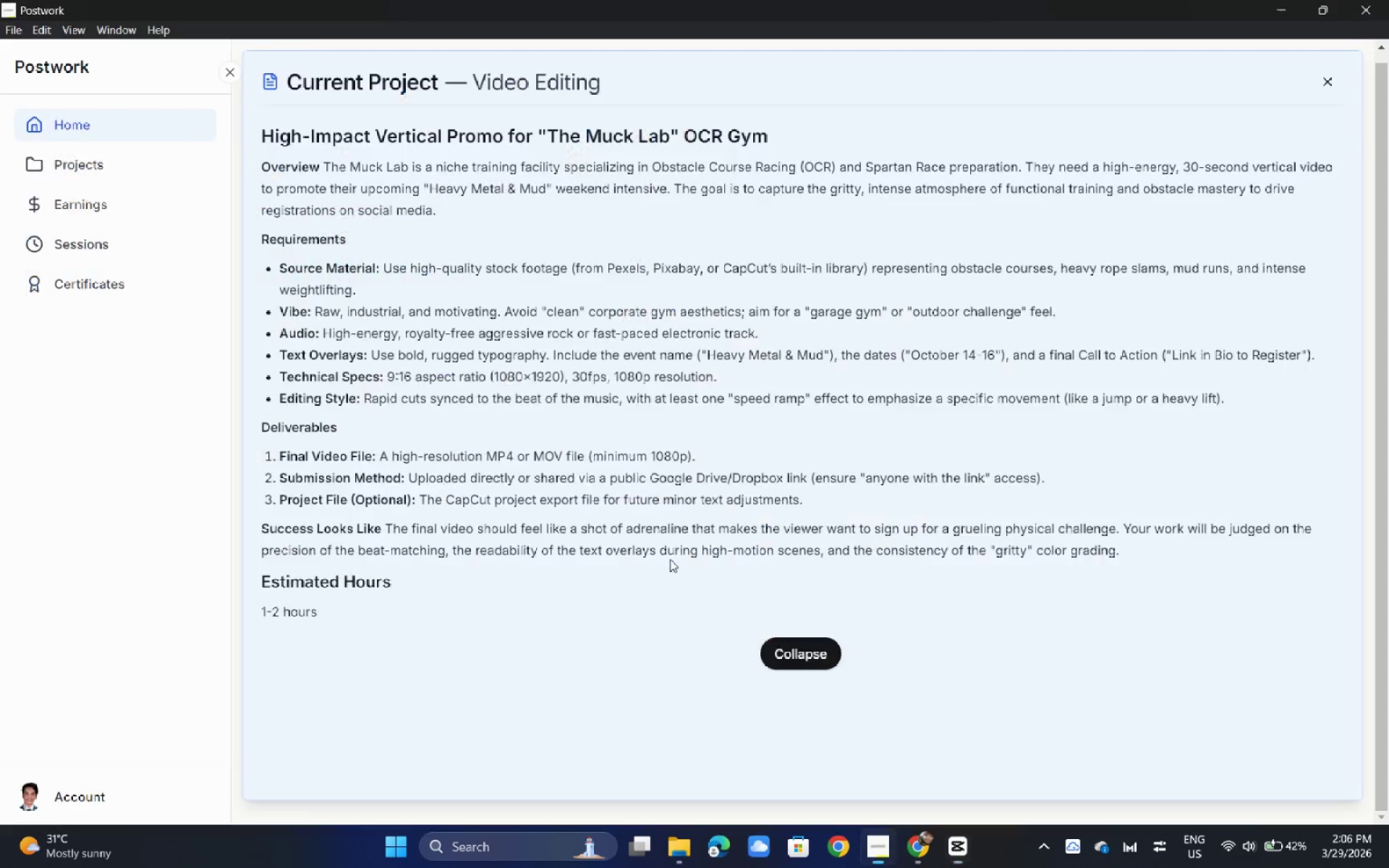 
hold_key(key=AltLeft, duration=1.5)
 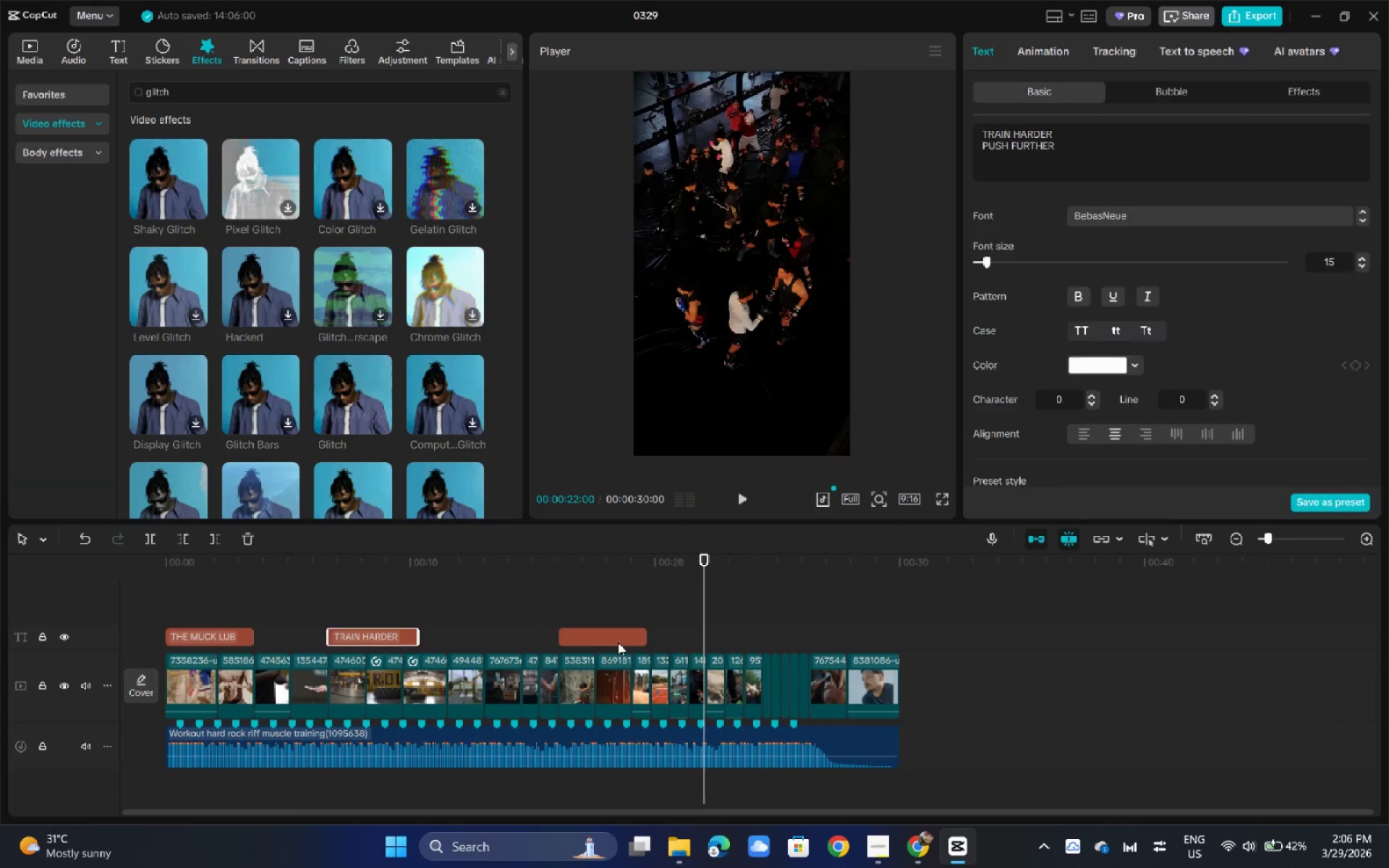 
hold_key(key=AltLeft, duration=0.66)
 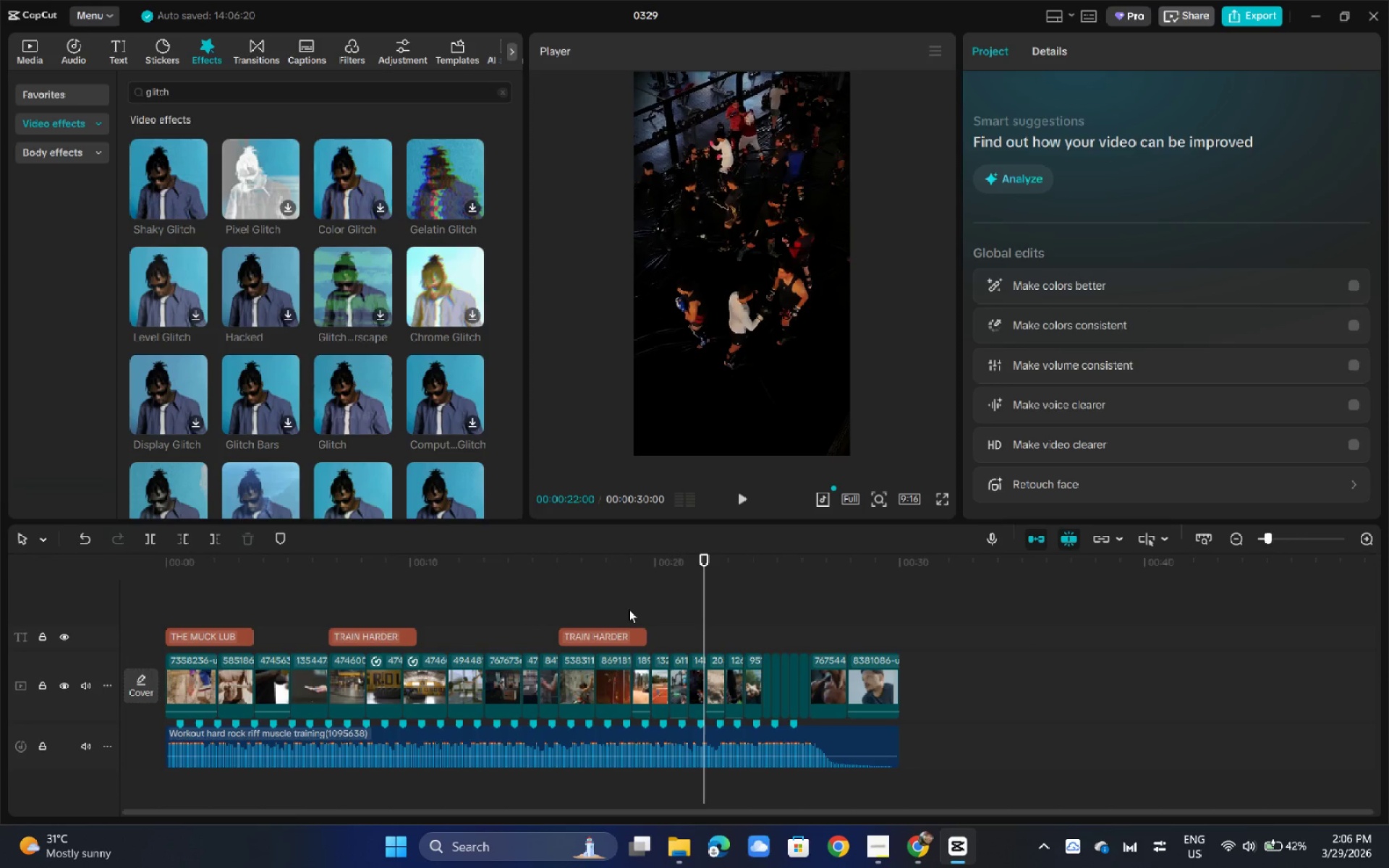 
key(Alt+AltLeft)
 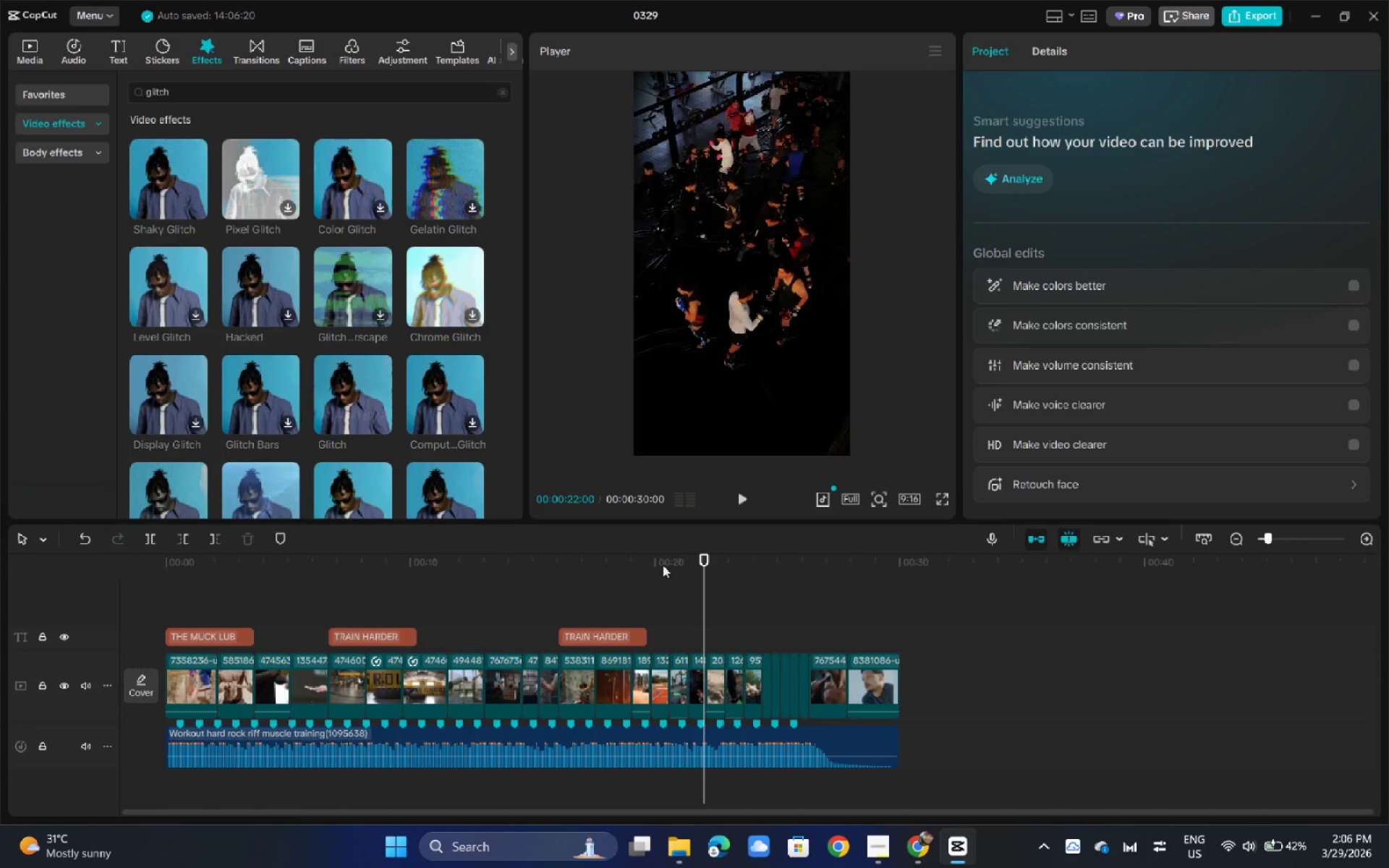 
key(Alt+Tab)